 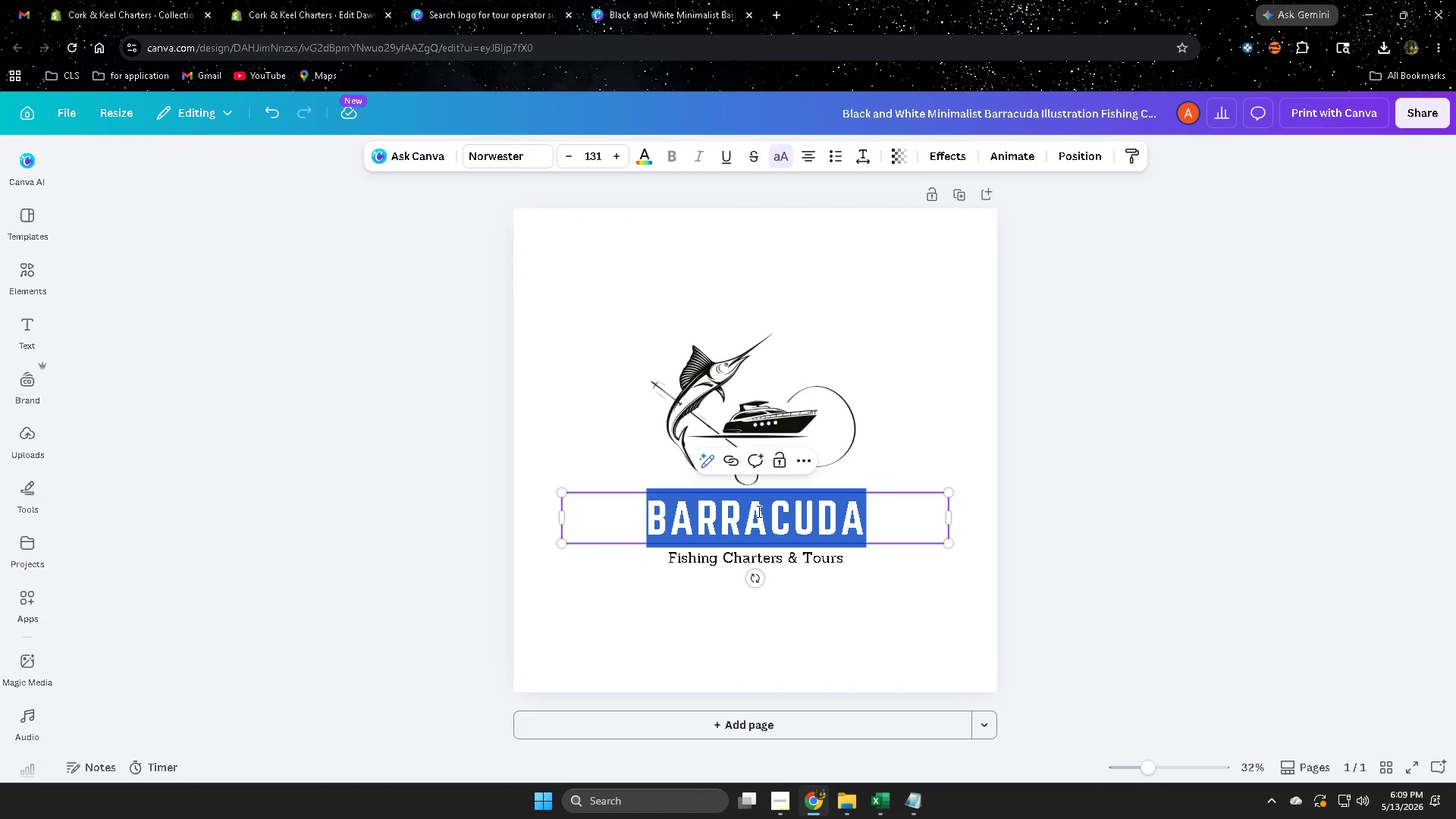 
key(Delete)
 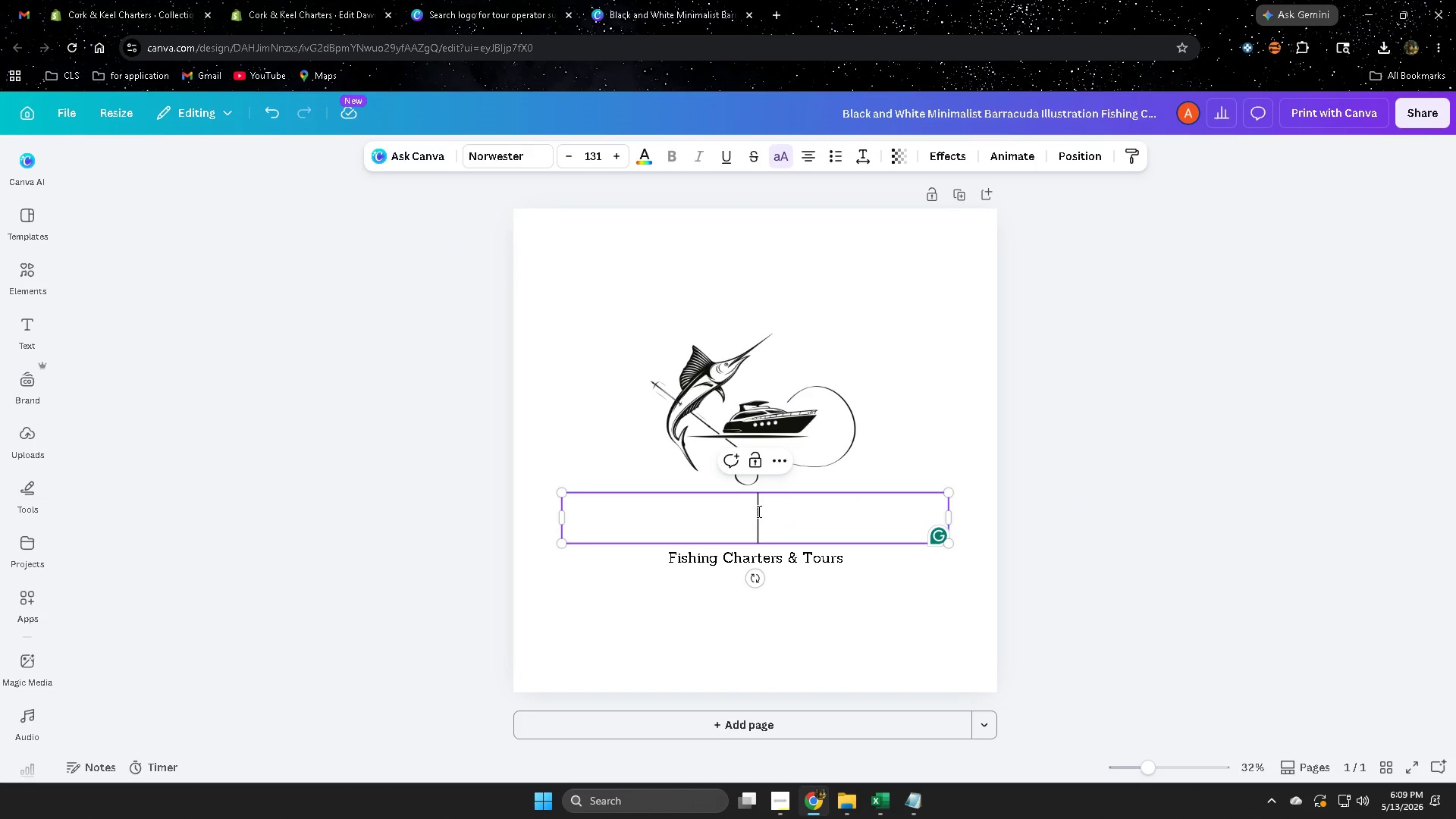 
key(Control+V)
 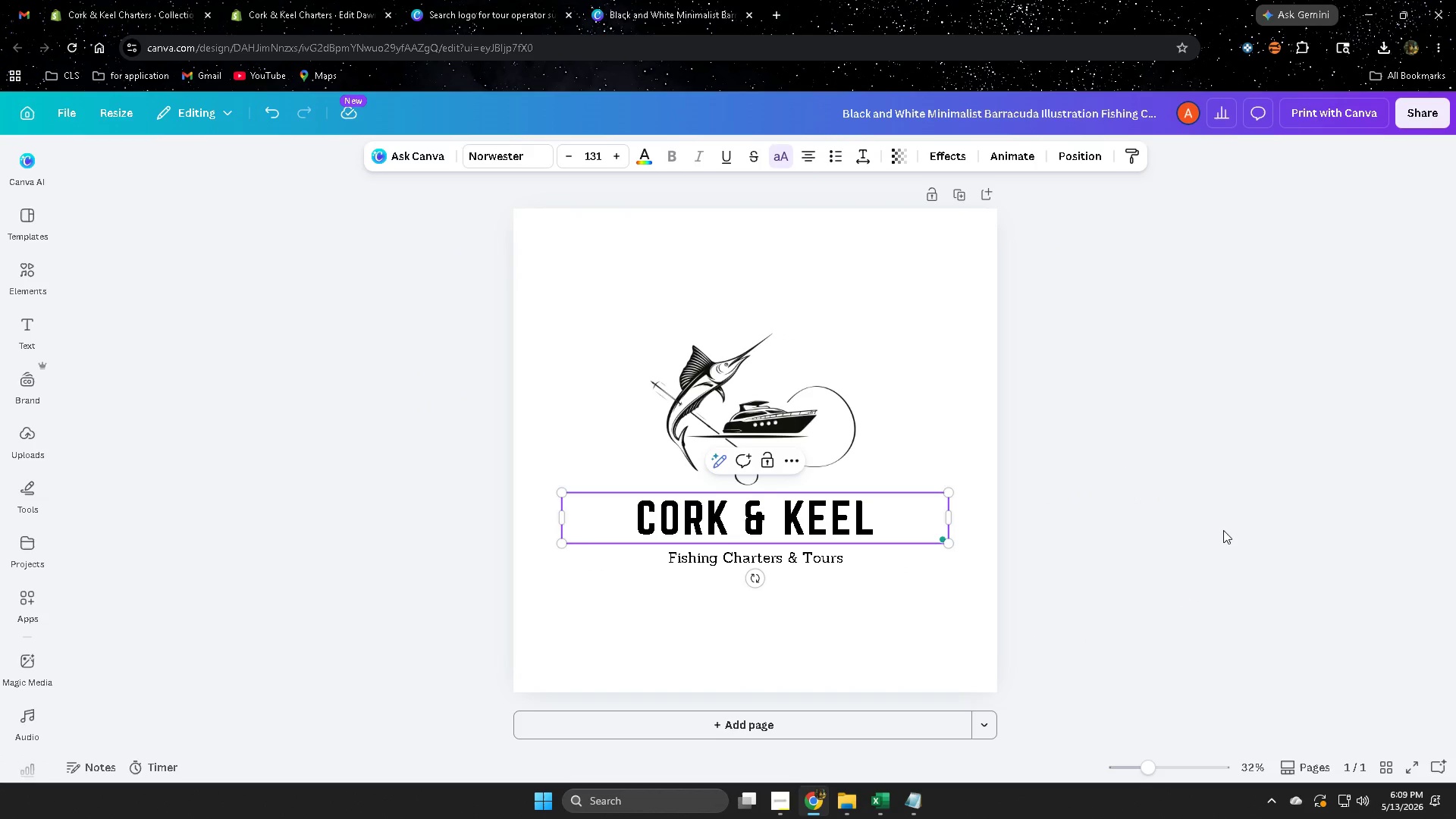 
left_click([1174, 526])
 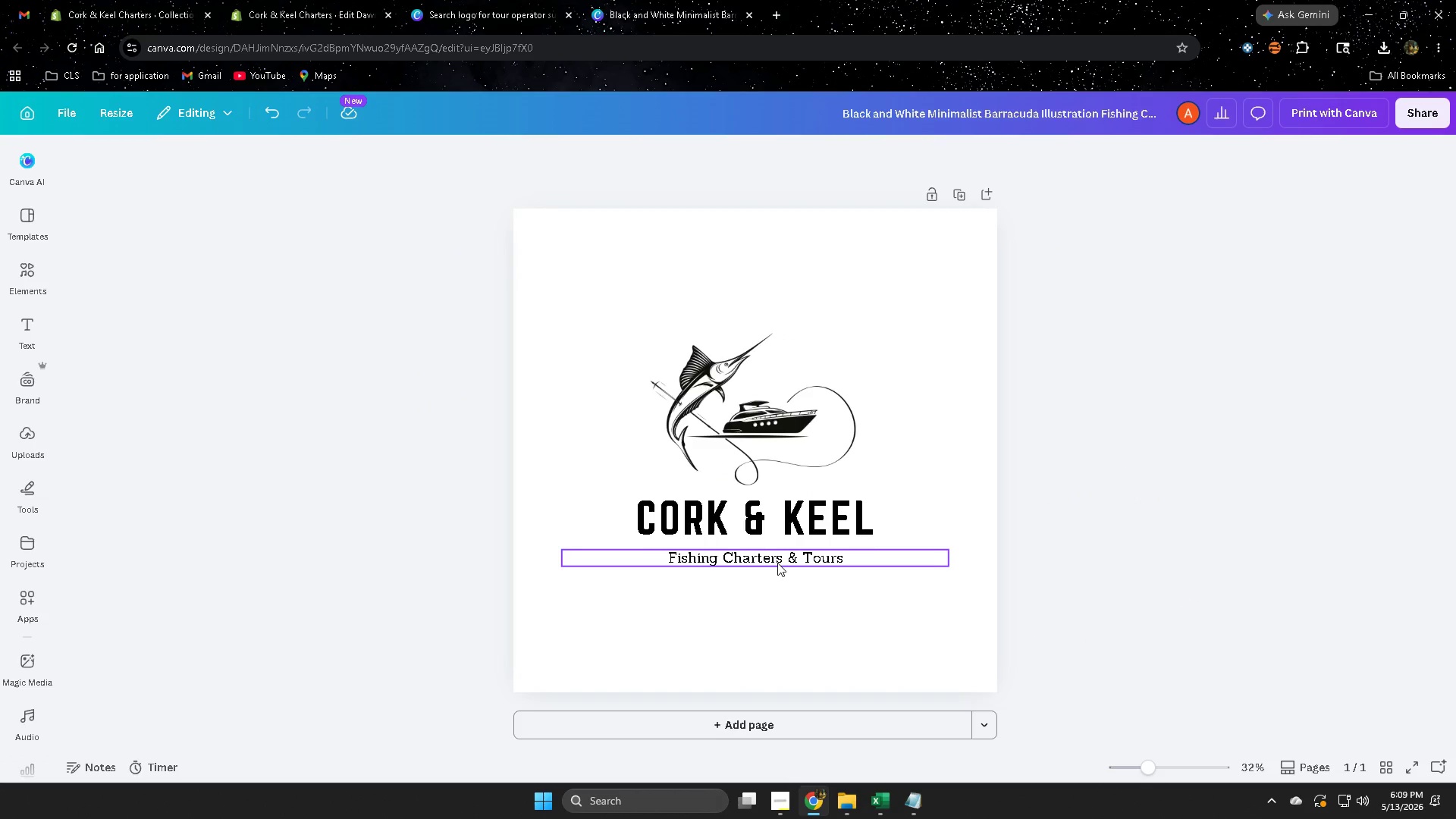 
double_click([777, 563])
 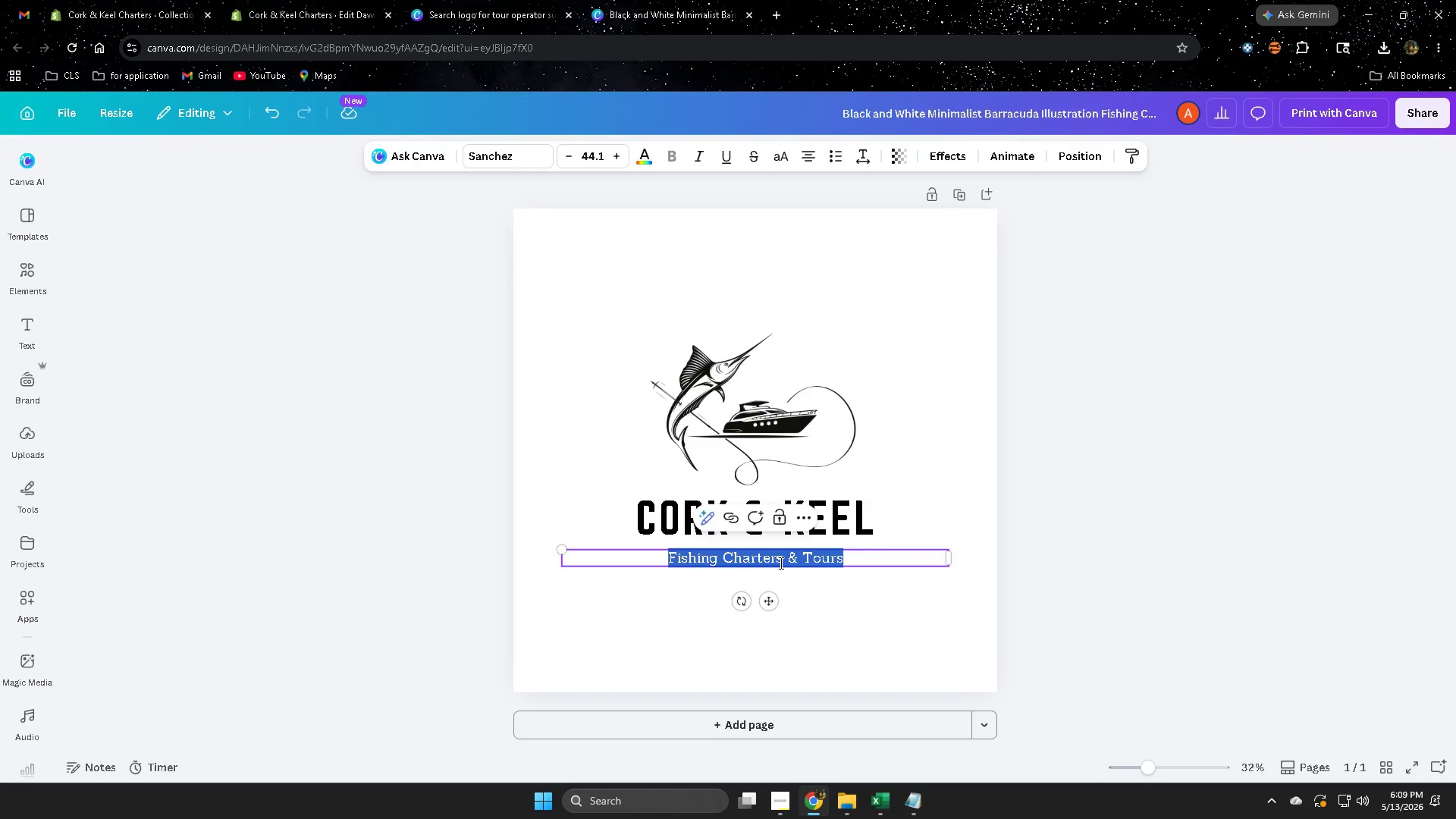 
key(Delete)
 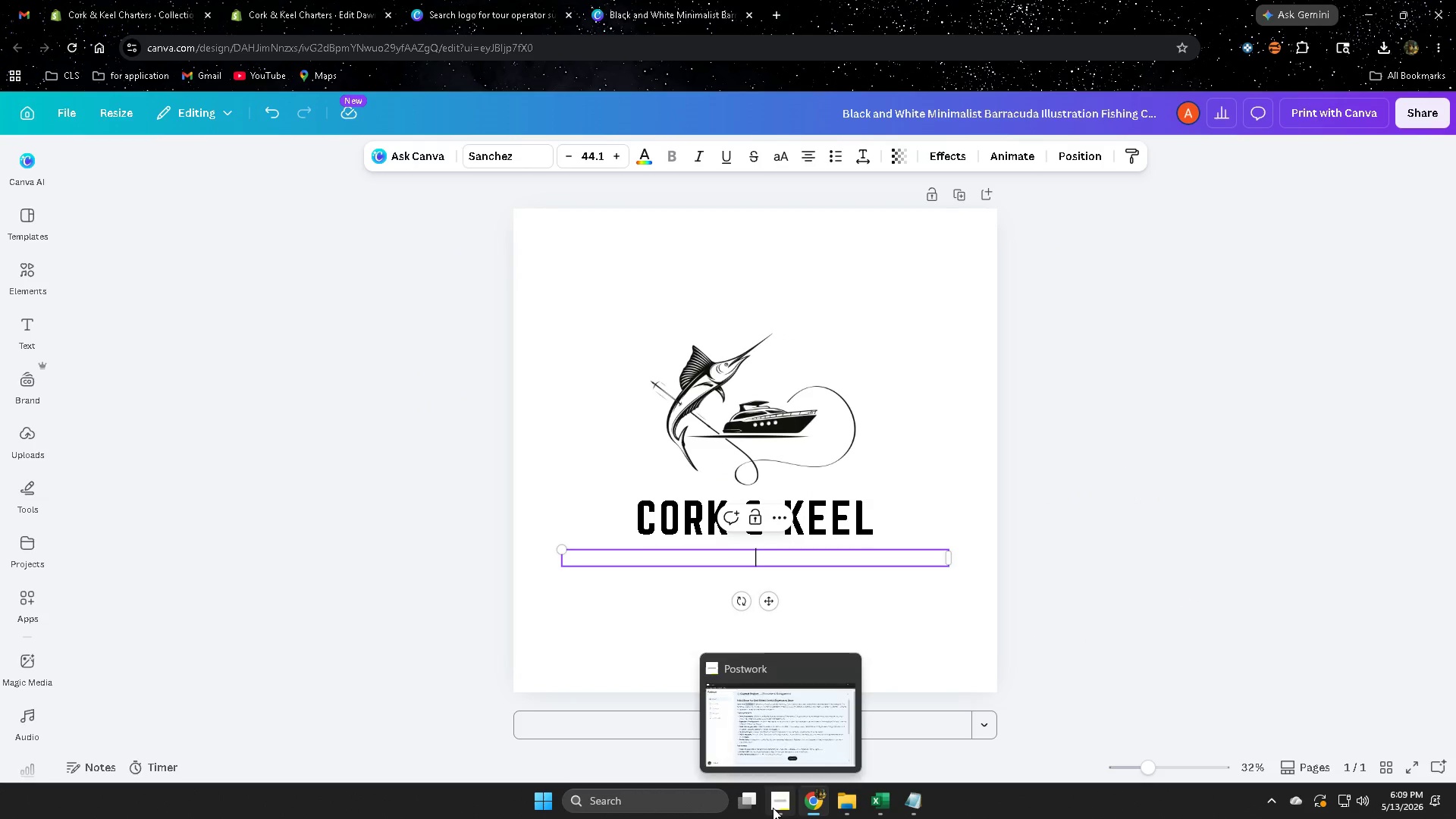 
left_click([777, 724])